 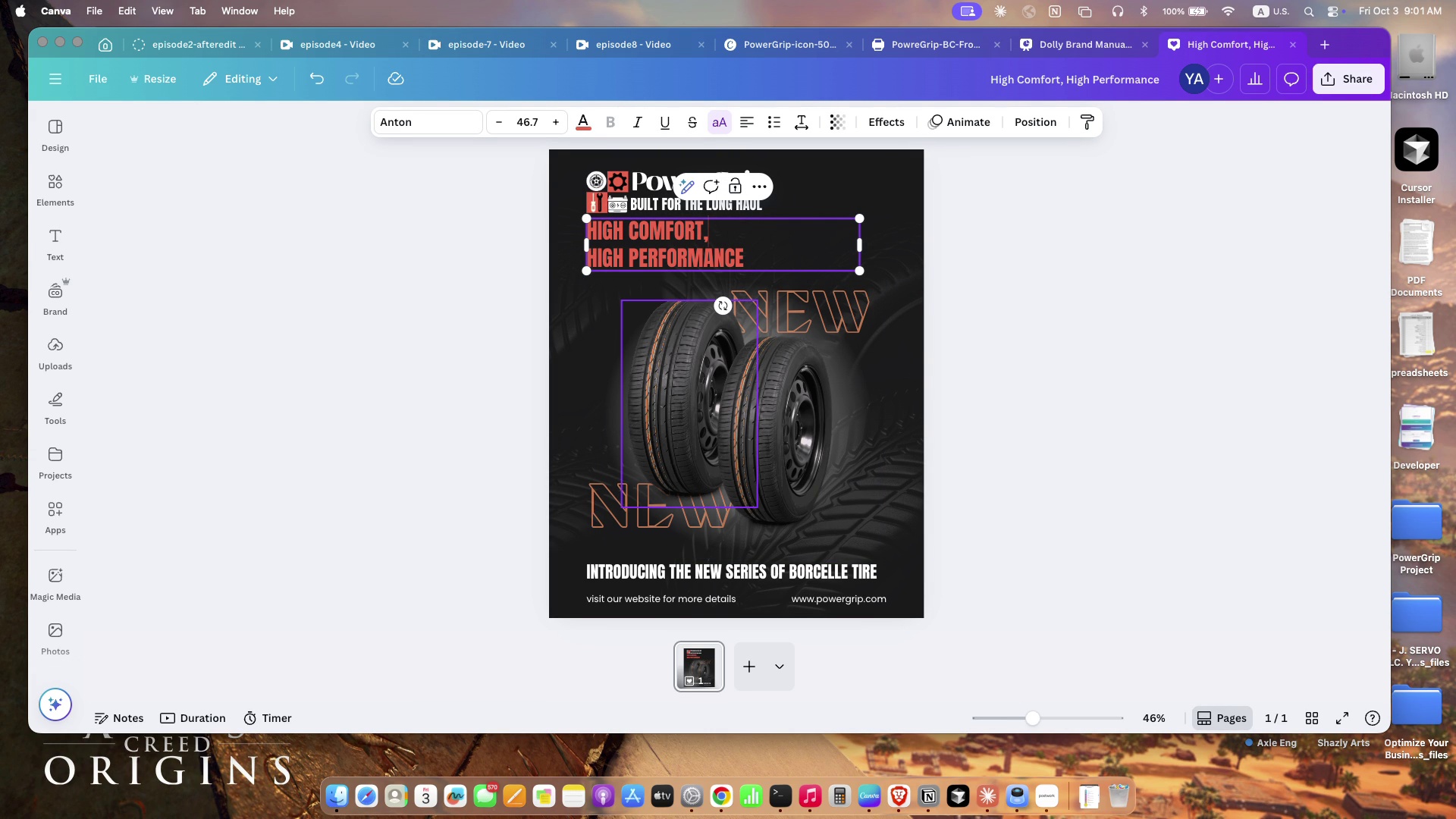 
key(ArrowLeft)
 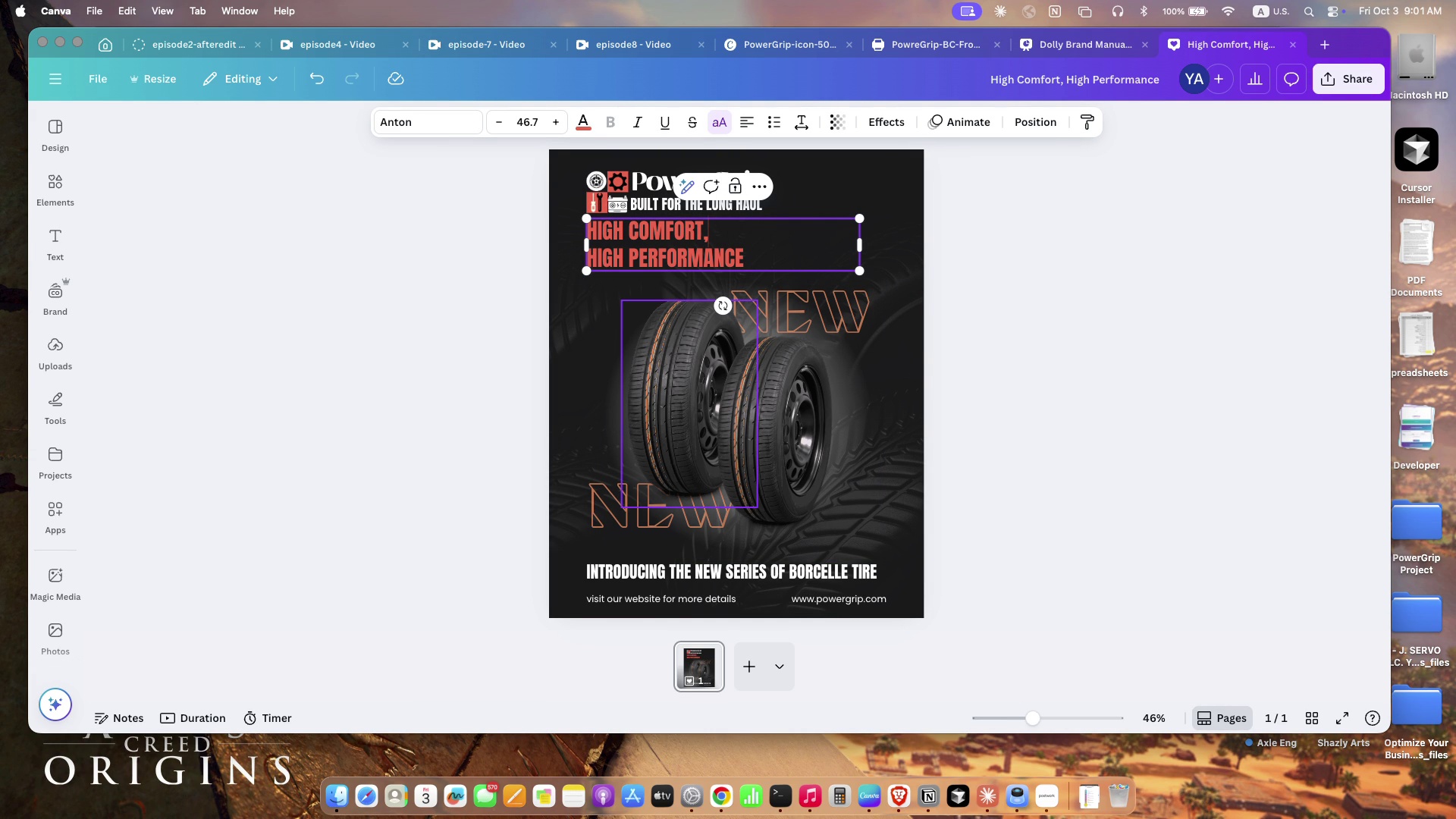 
key(Backspace)
 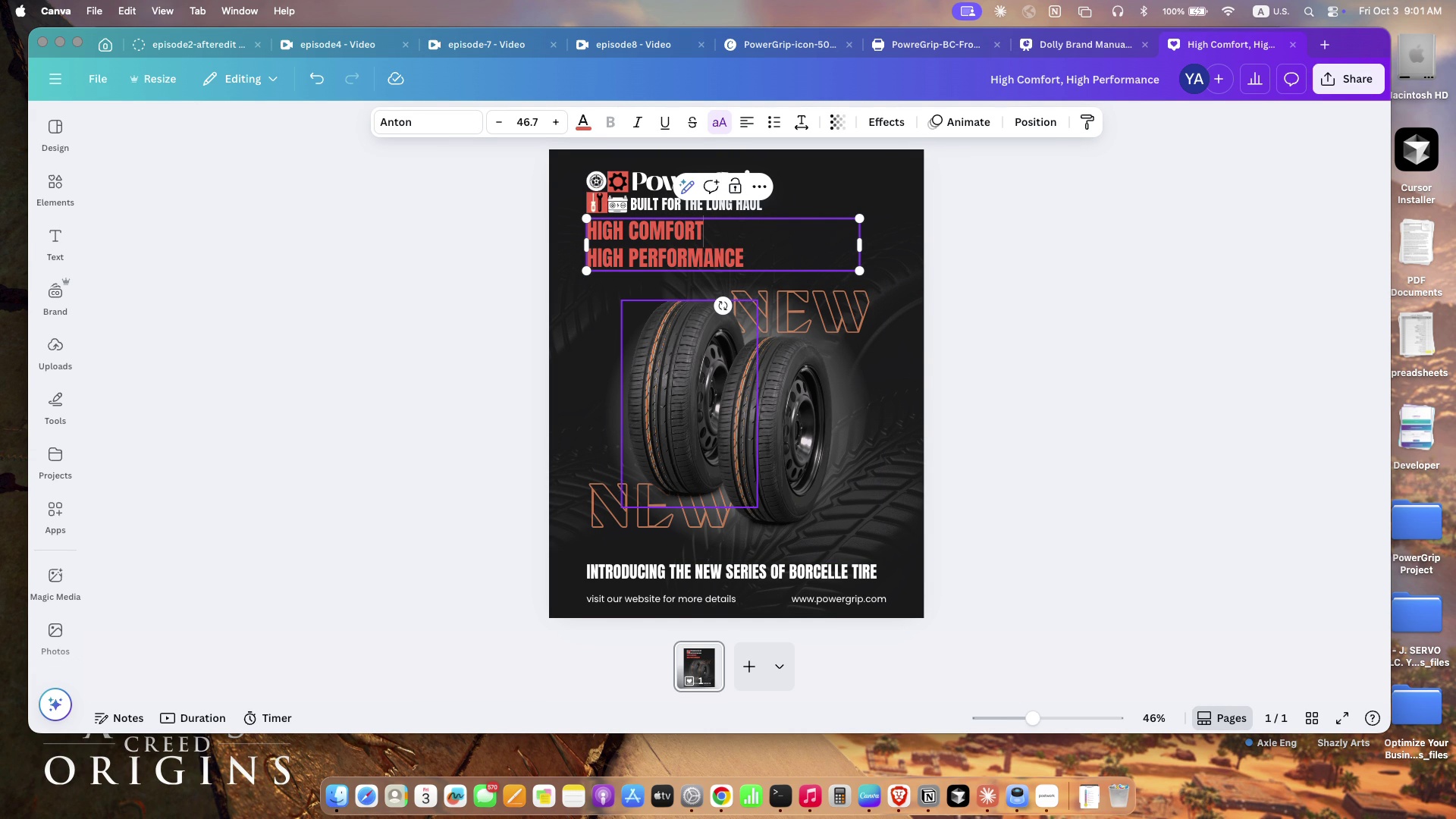 
key(ArrowDown)
 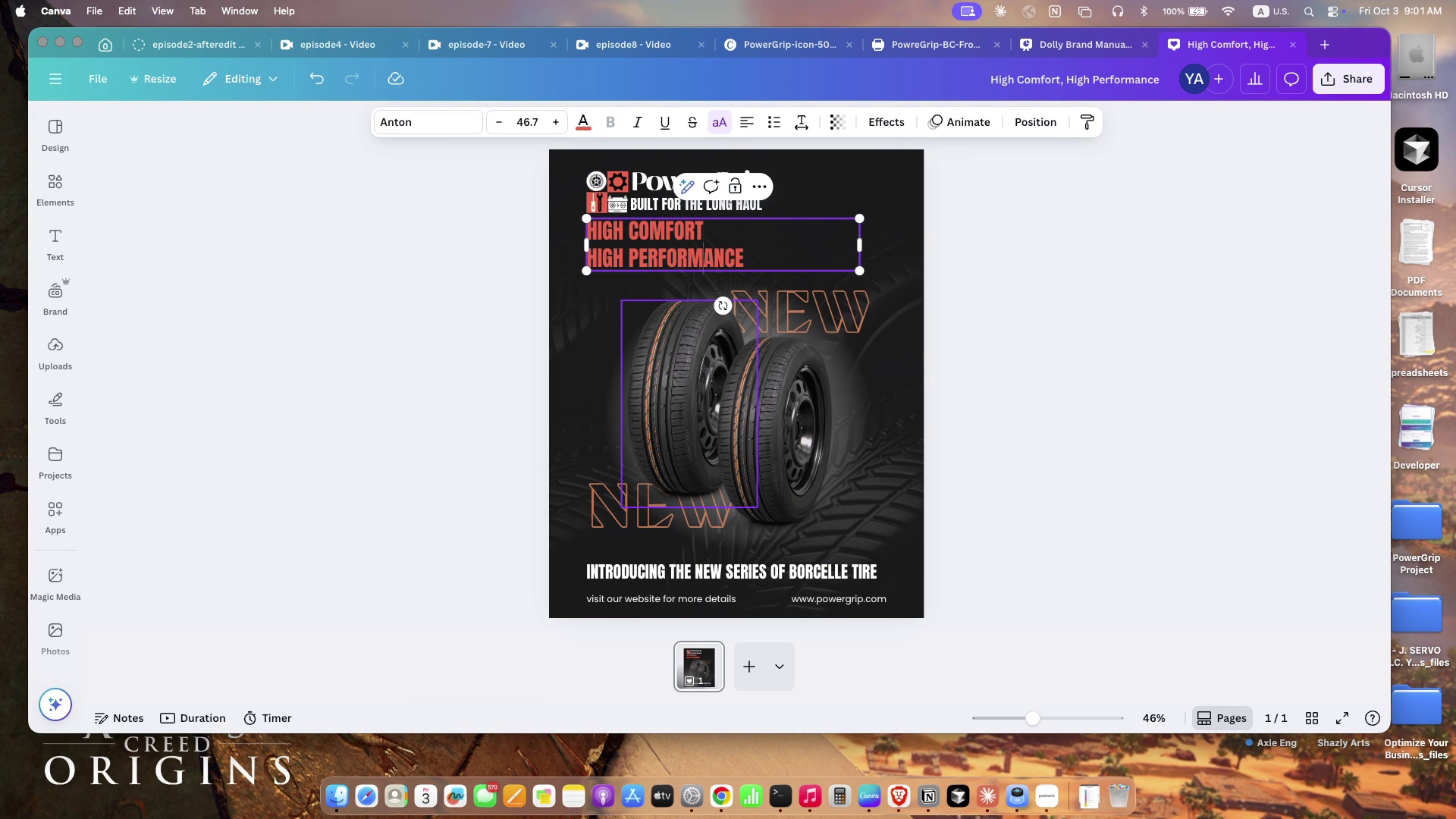 
key(ArrowUp)